 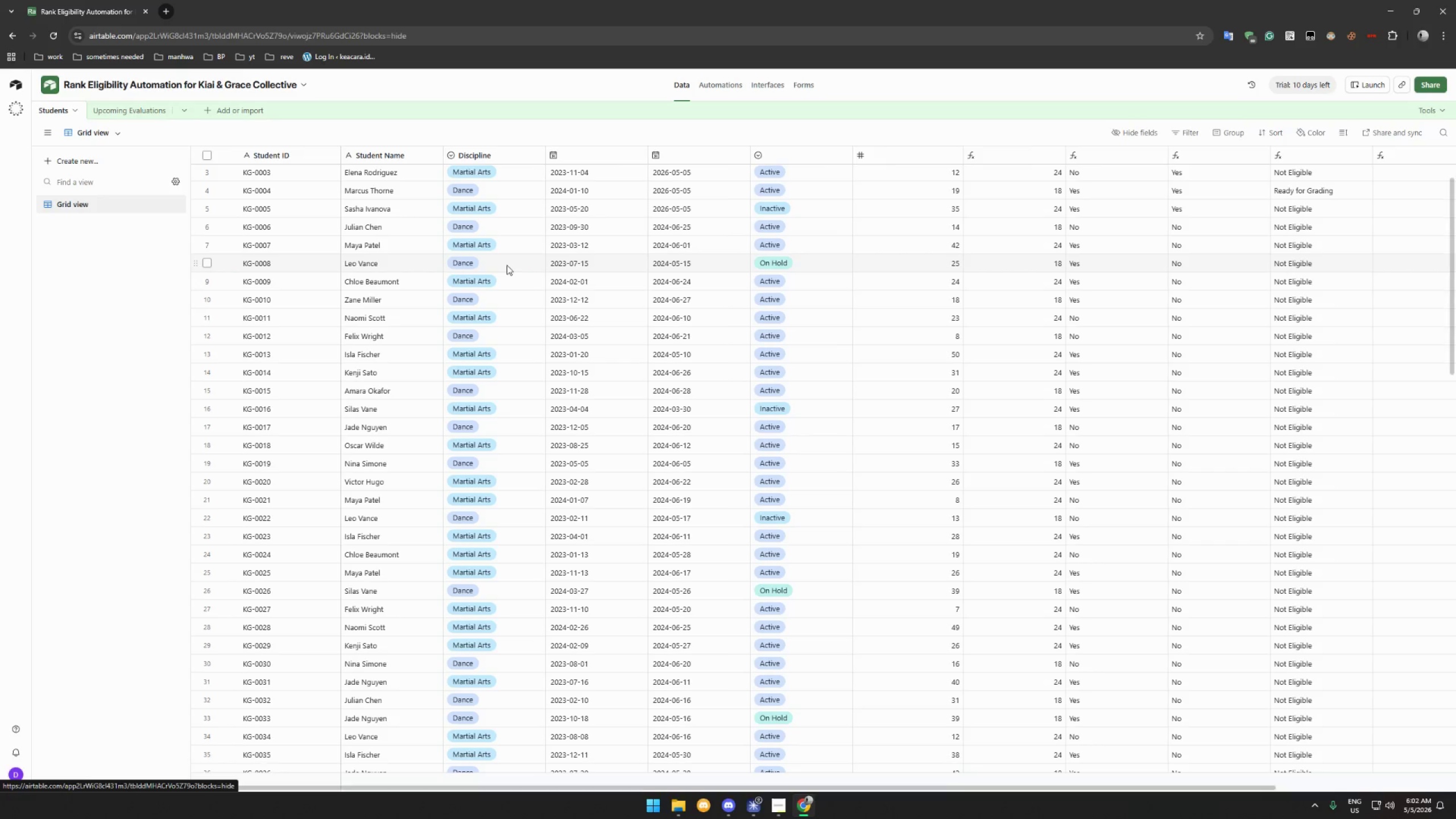 
left_click_drag(start_coordinate=[797, 789], to_coordinate=[1060, 783])
 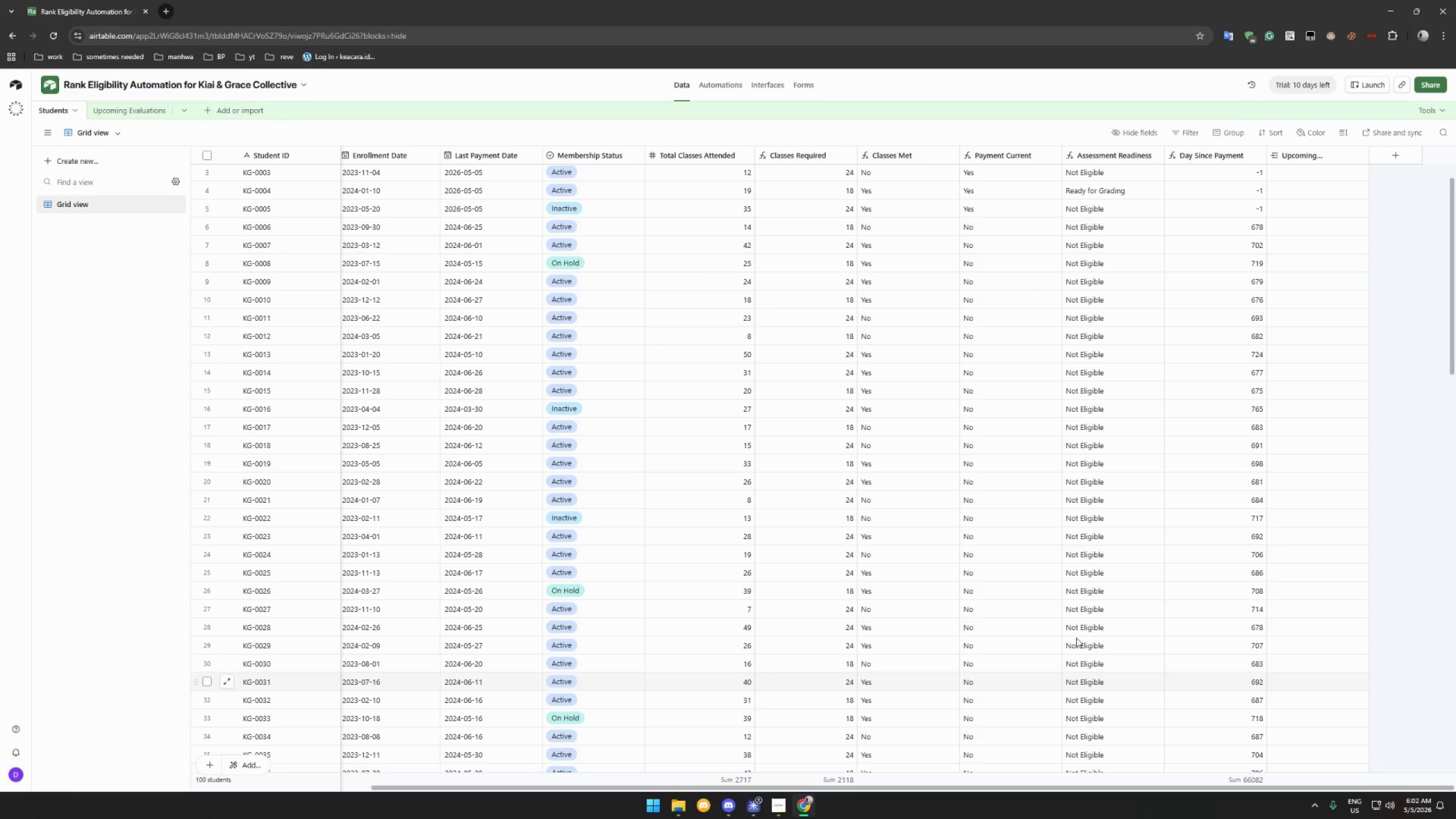 
left_click([1386, 154])
 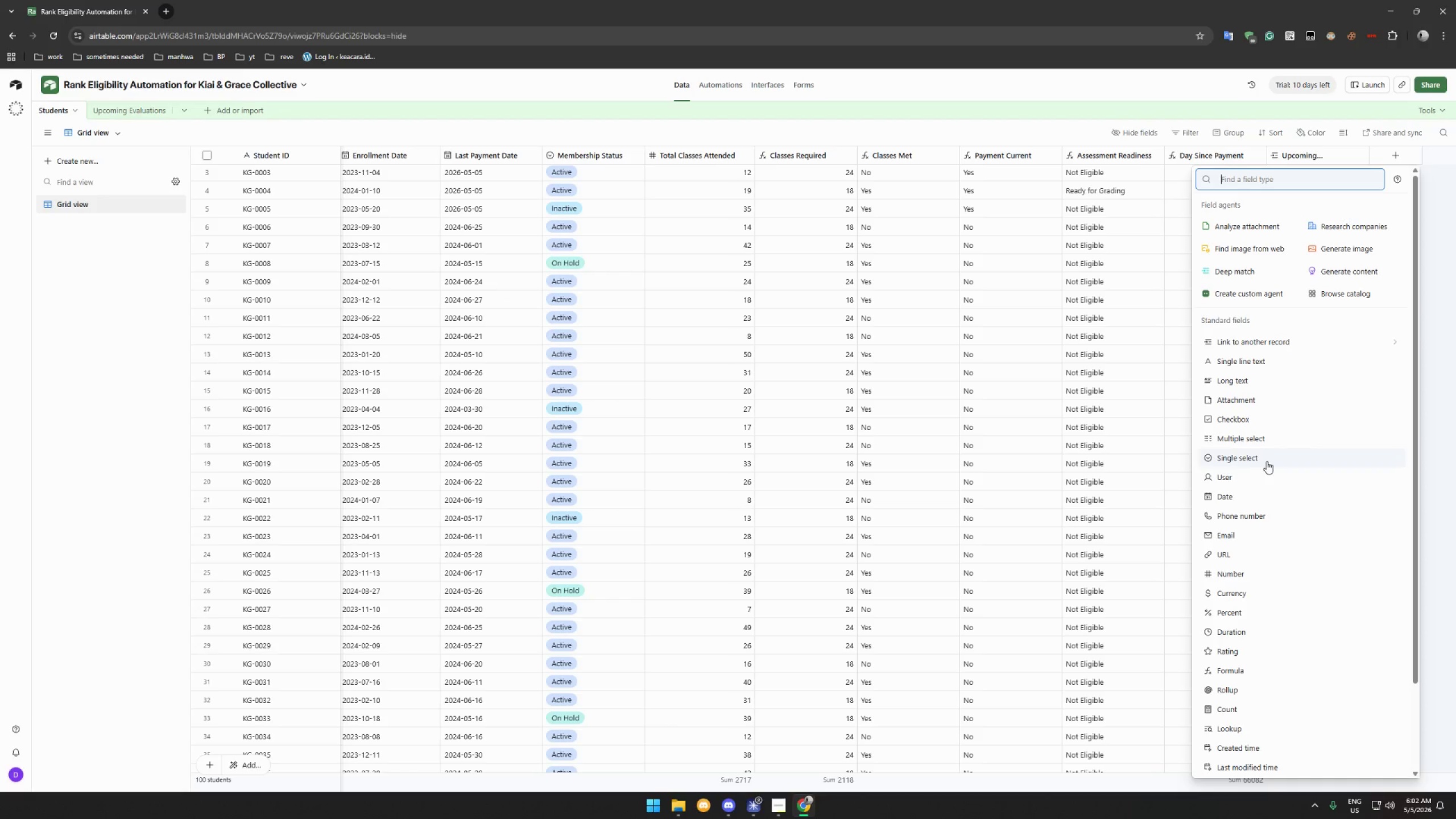 
wait(5.17)
 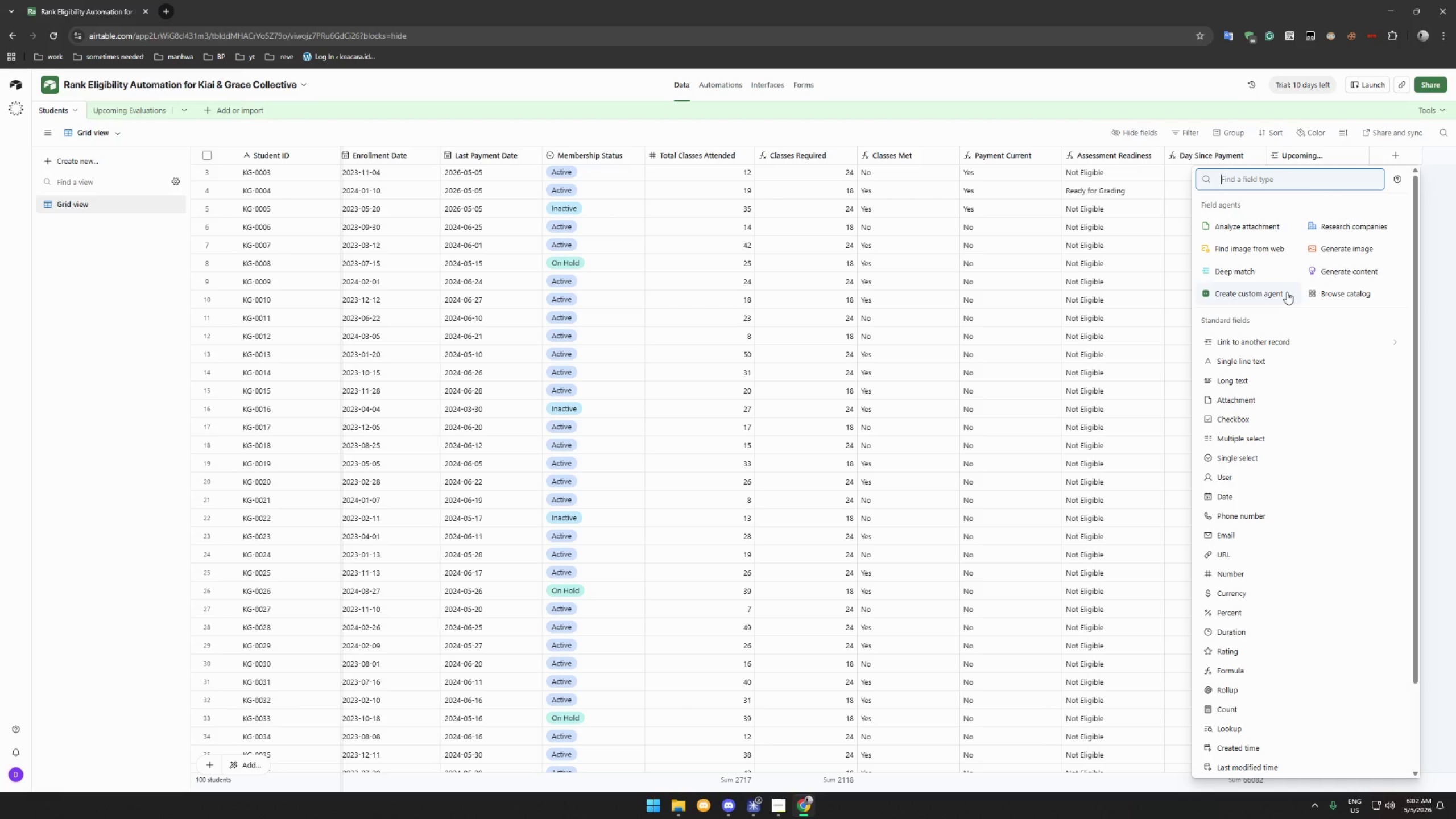 
left_click([1268, 733])
 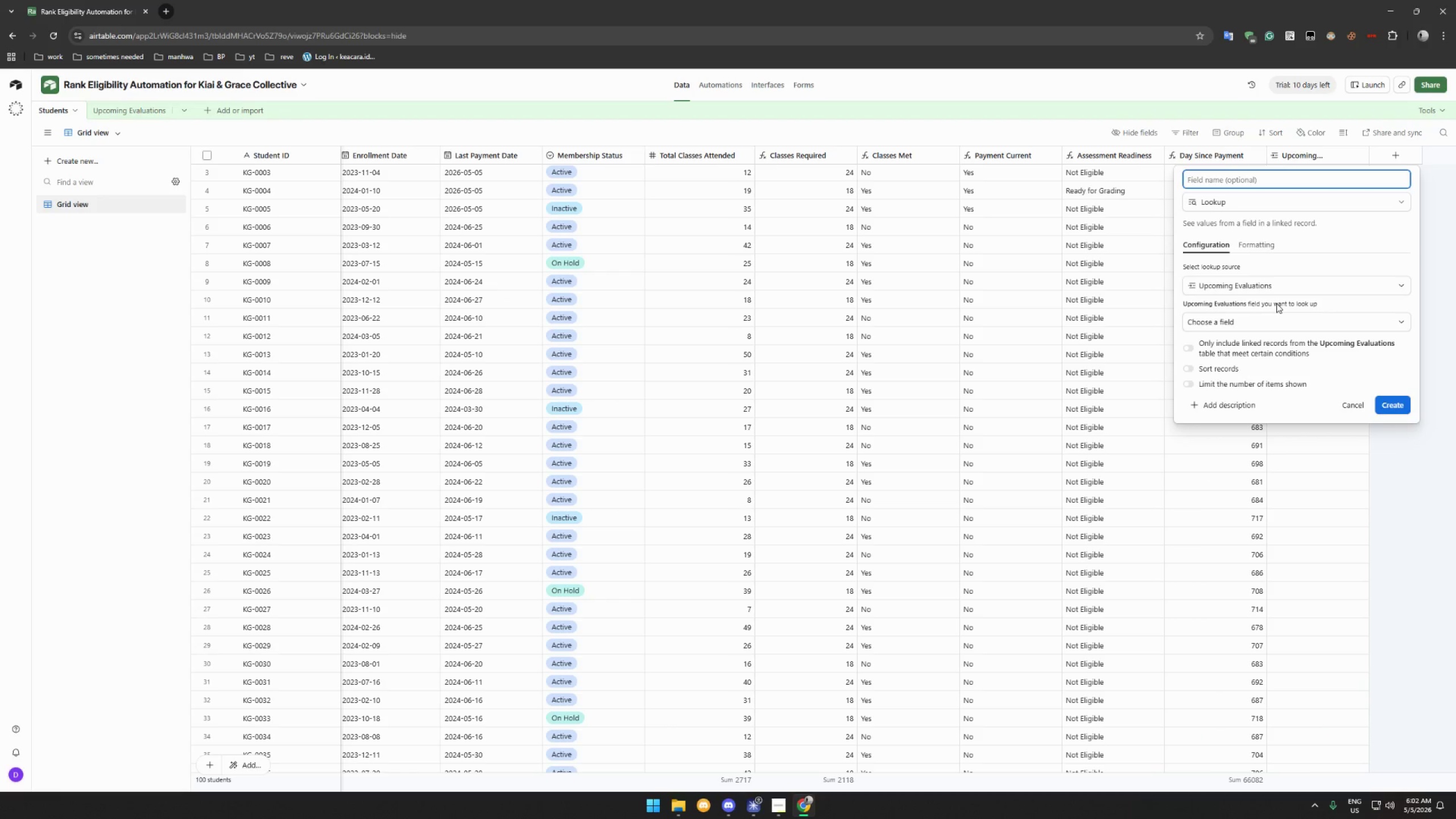 
hold_key(key=ShiftLeft, duration=1.5)
 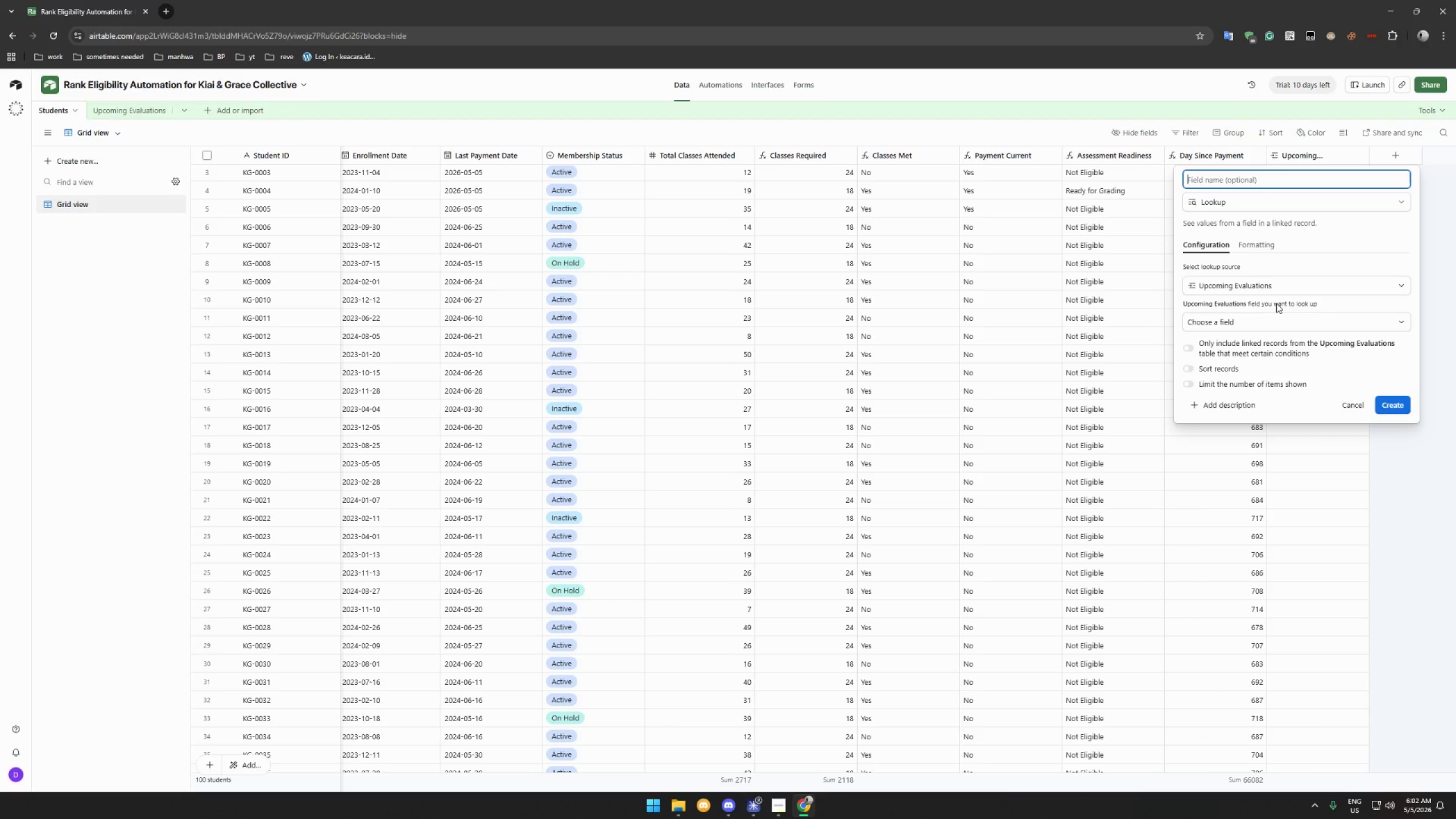 
hold_key(key=ShiftLeft, duration=1.5)
 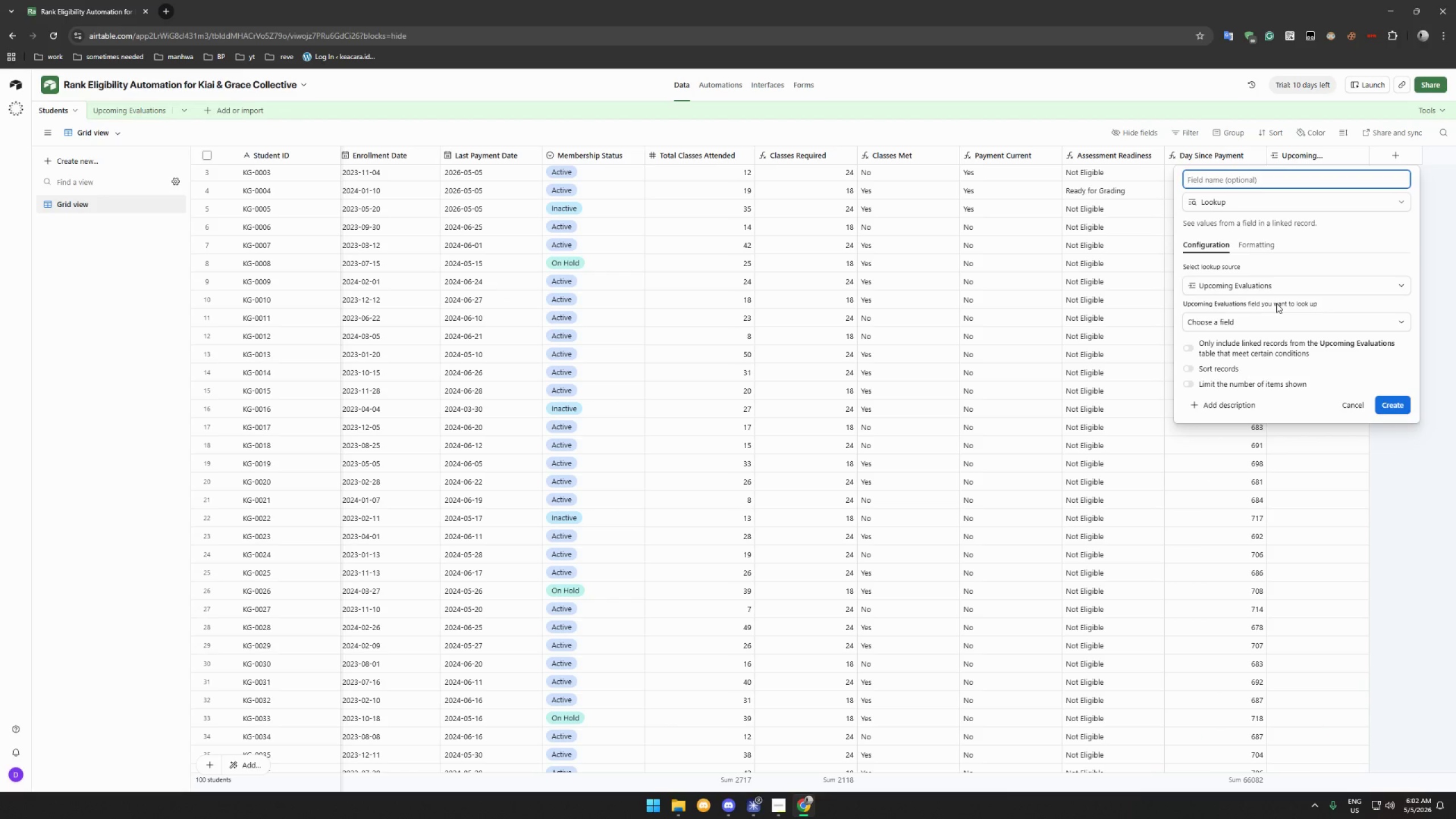 
type(Latest Evaluation Result)
 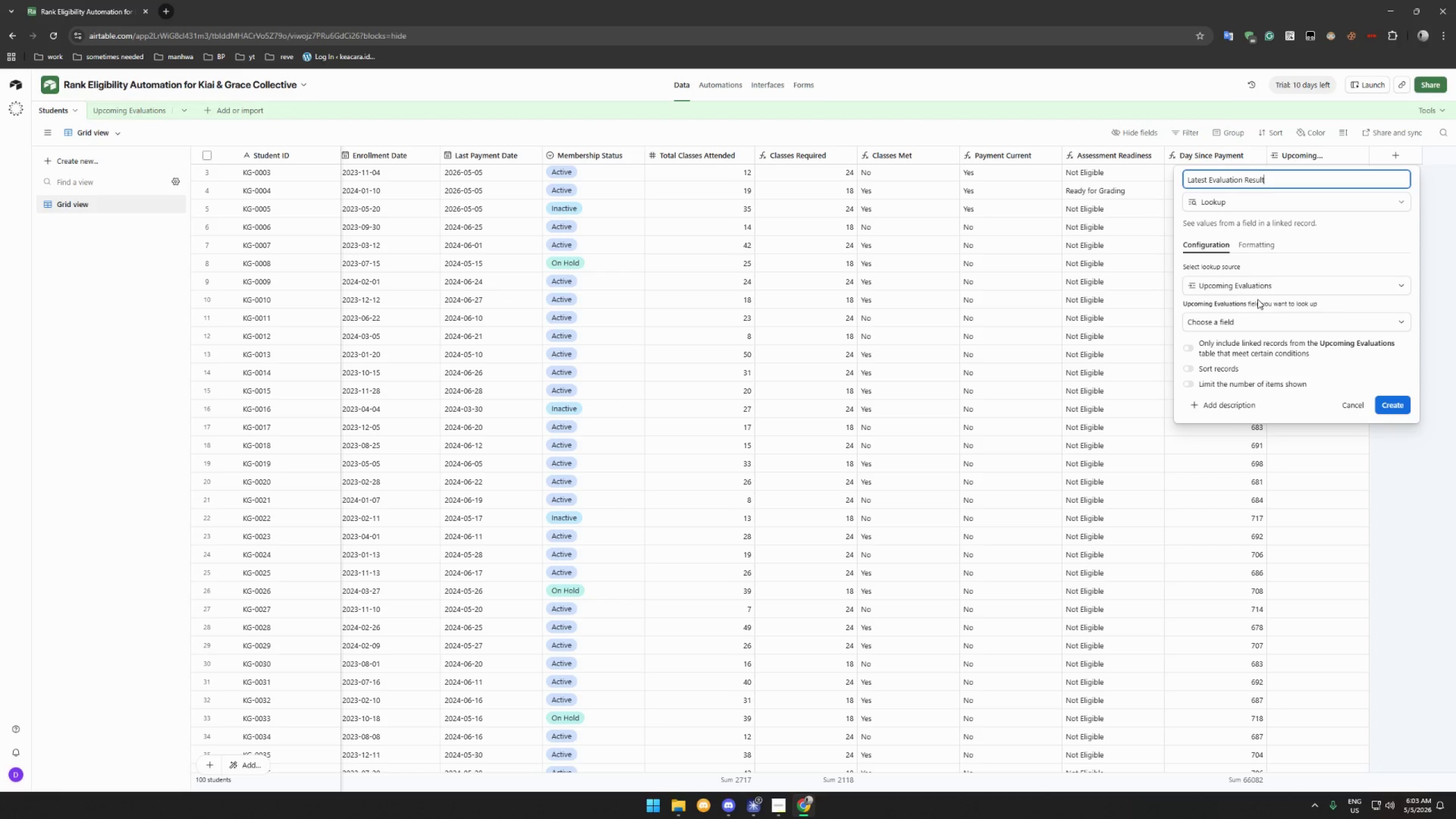 
left_click([1265, 283])
 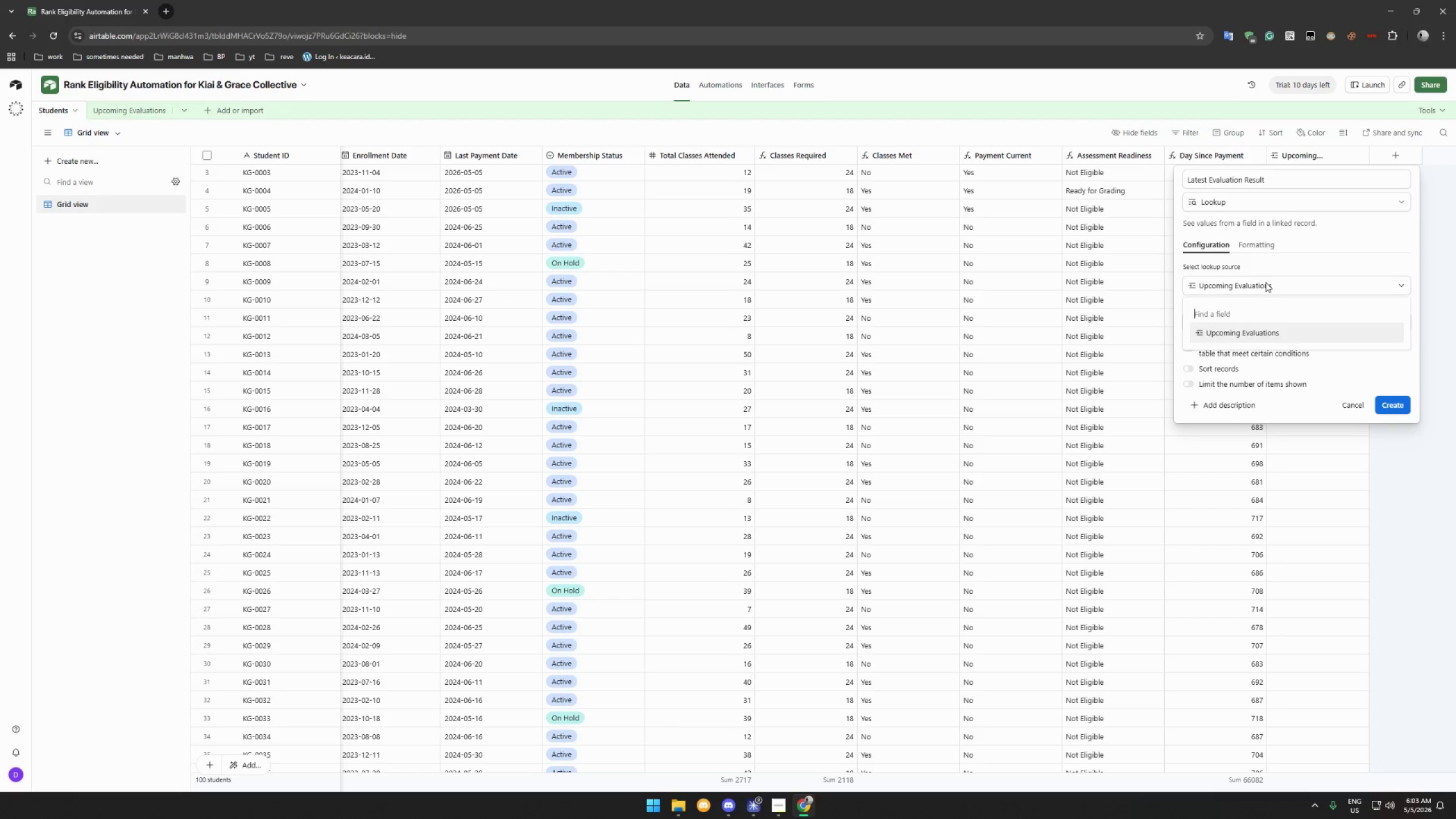 
left_click([1265, 282])
 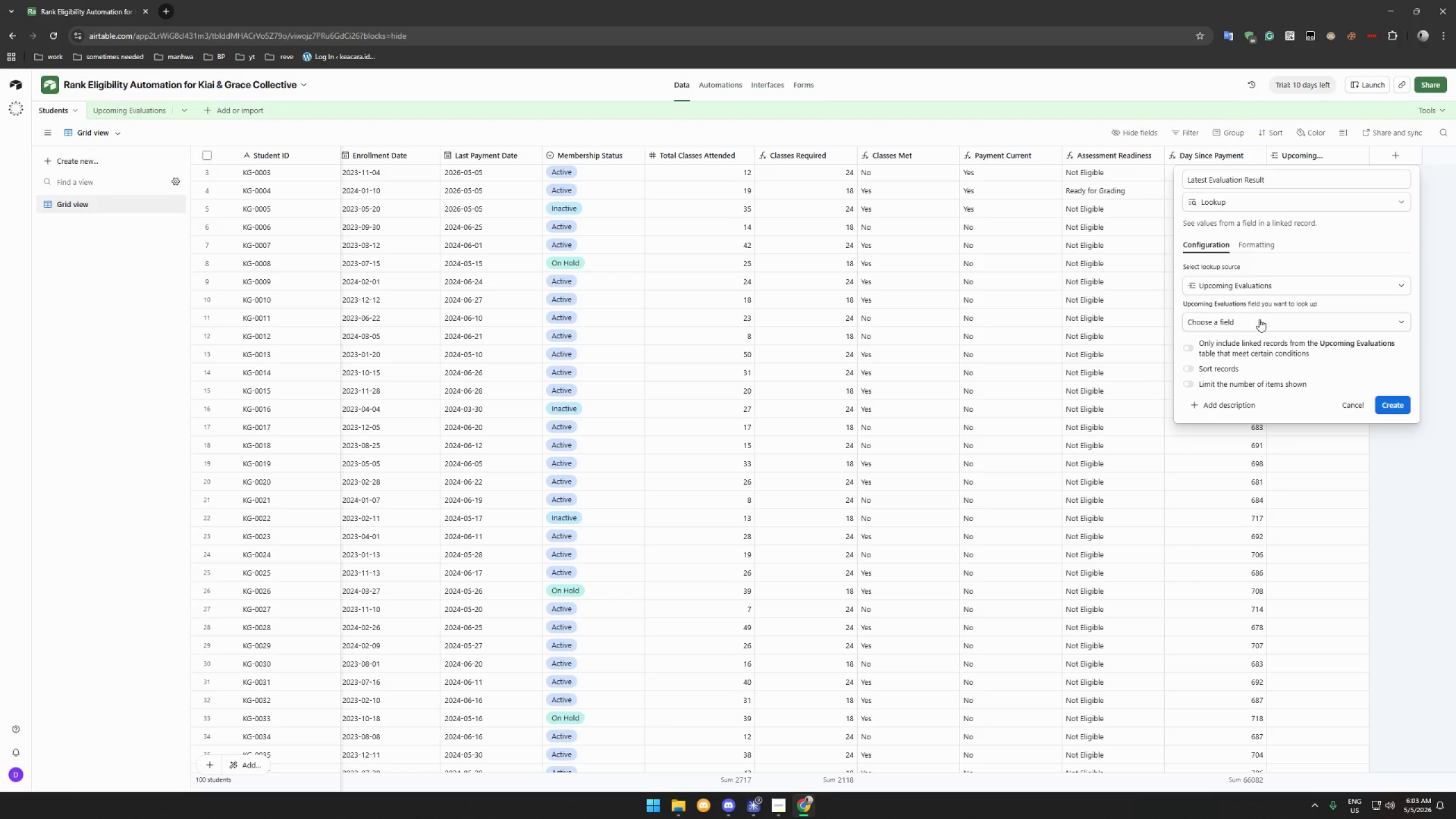 
left_click([1259, 319])
 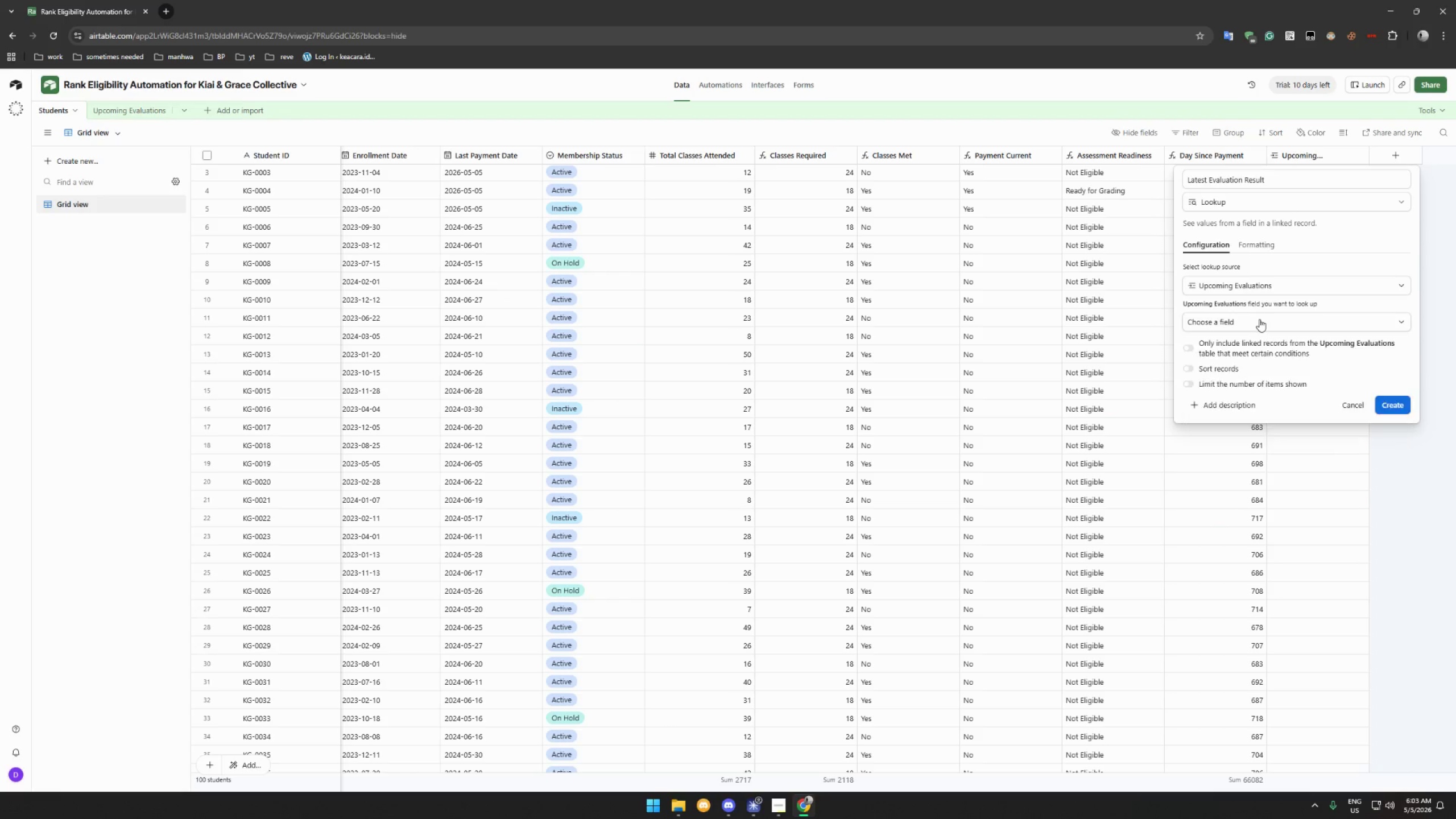 
double_click([1259, 319])
 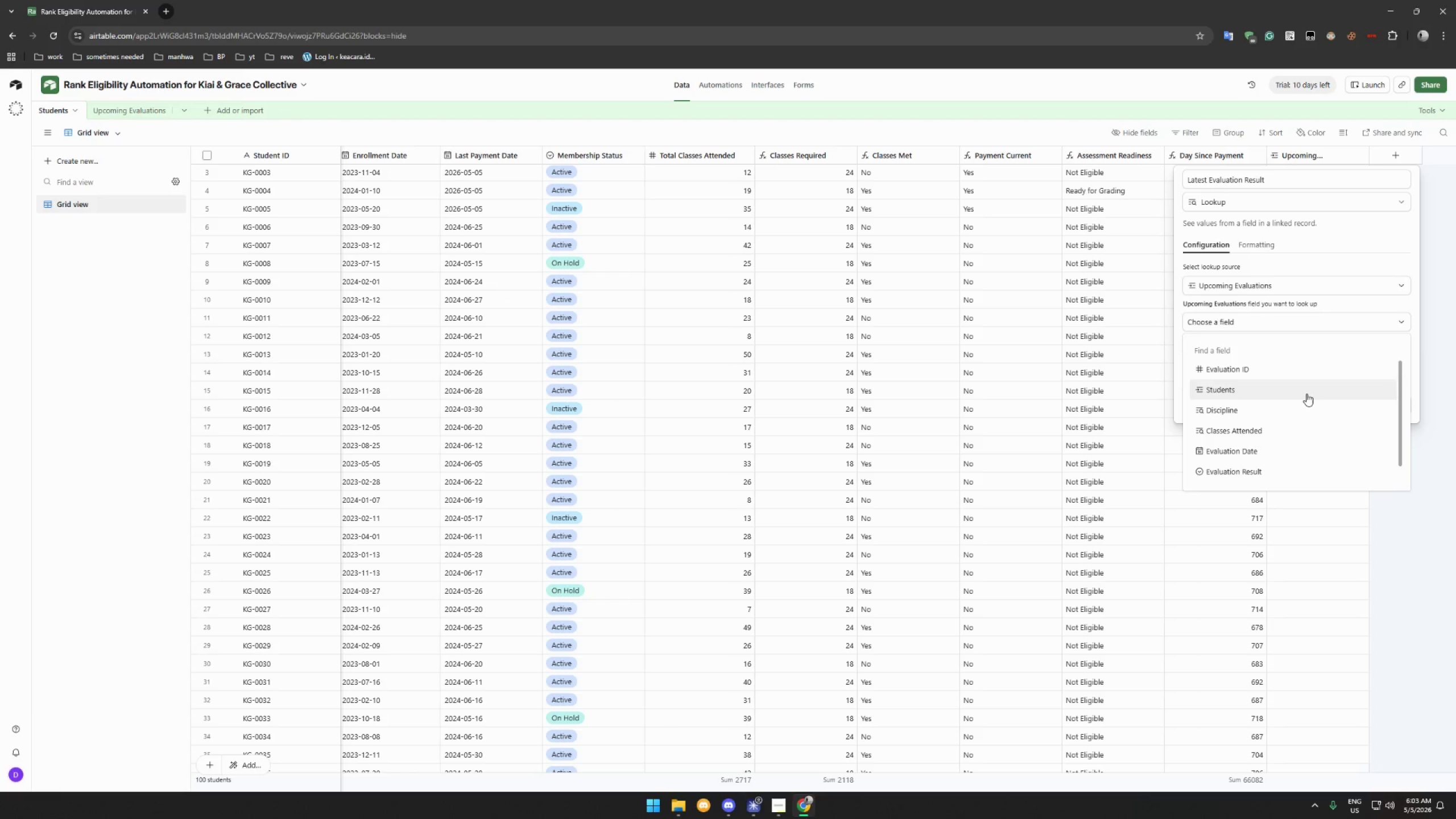 
left_click([1299, 465])
 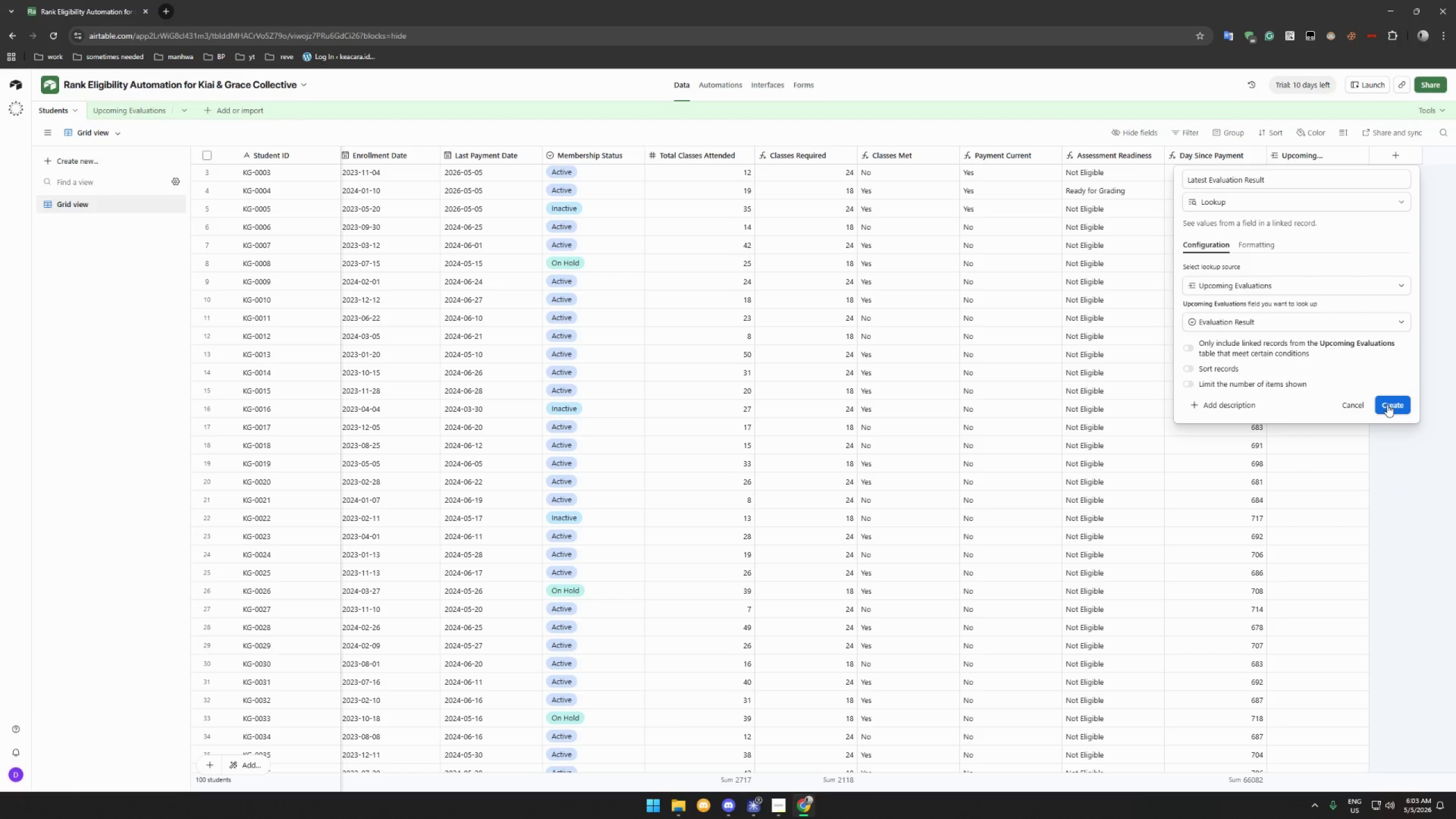 
left_click([1387, 404])
 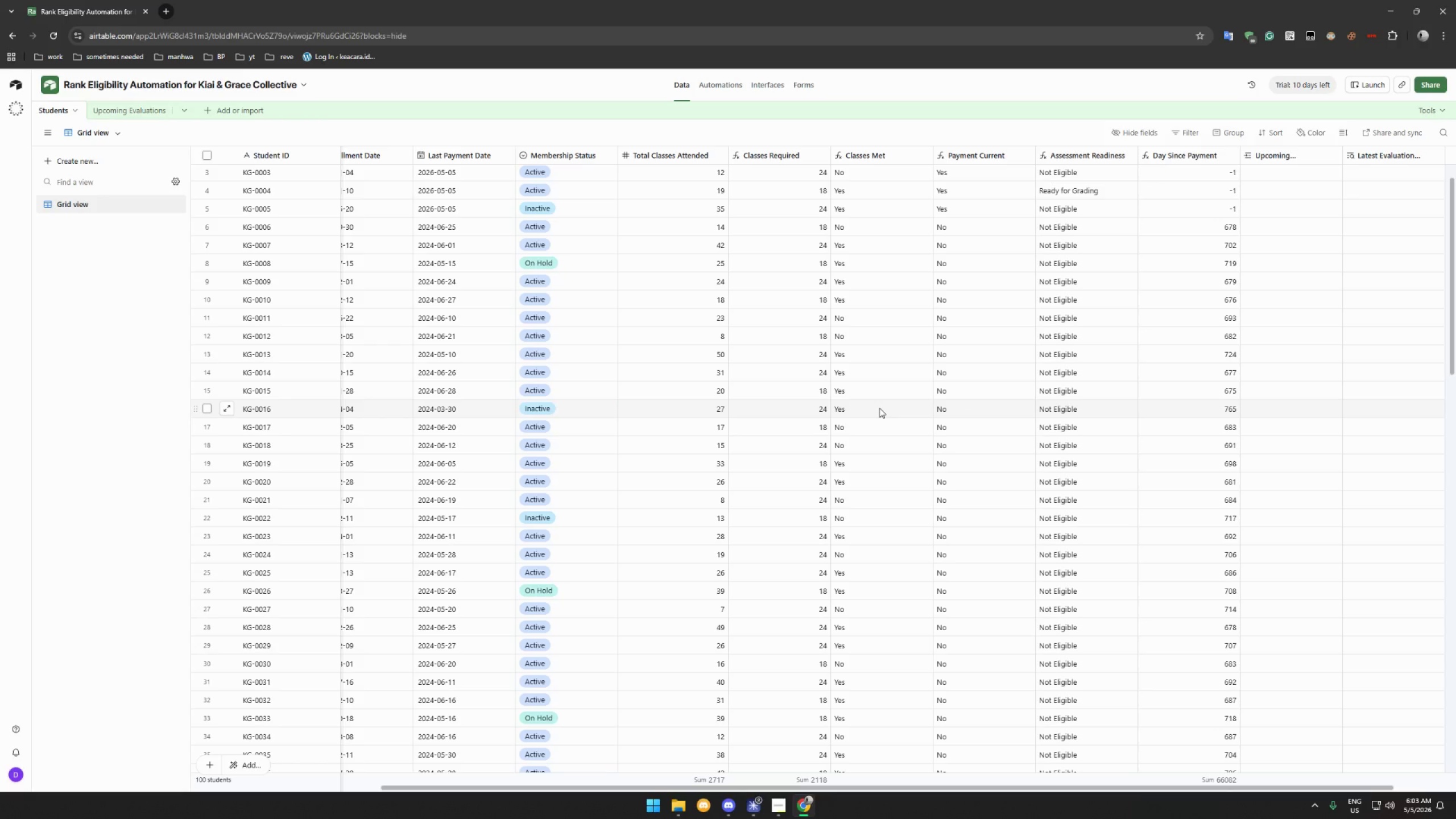 
wait(28.74)
 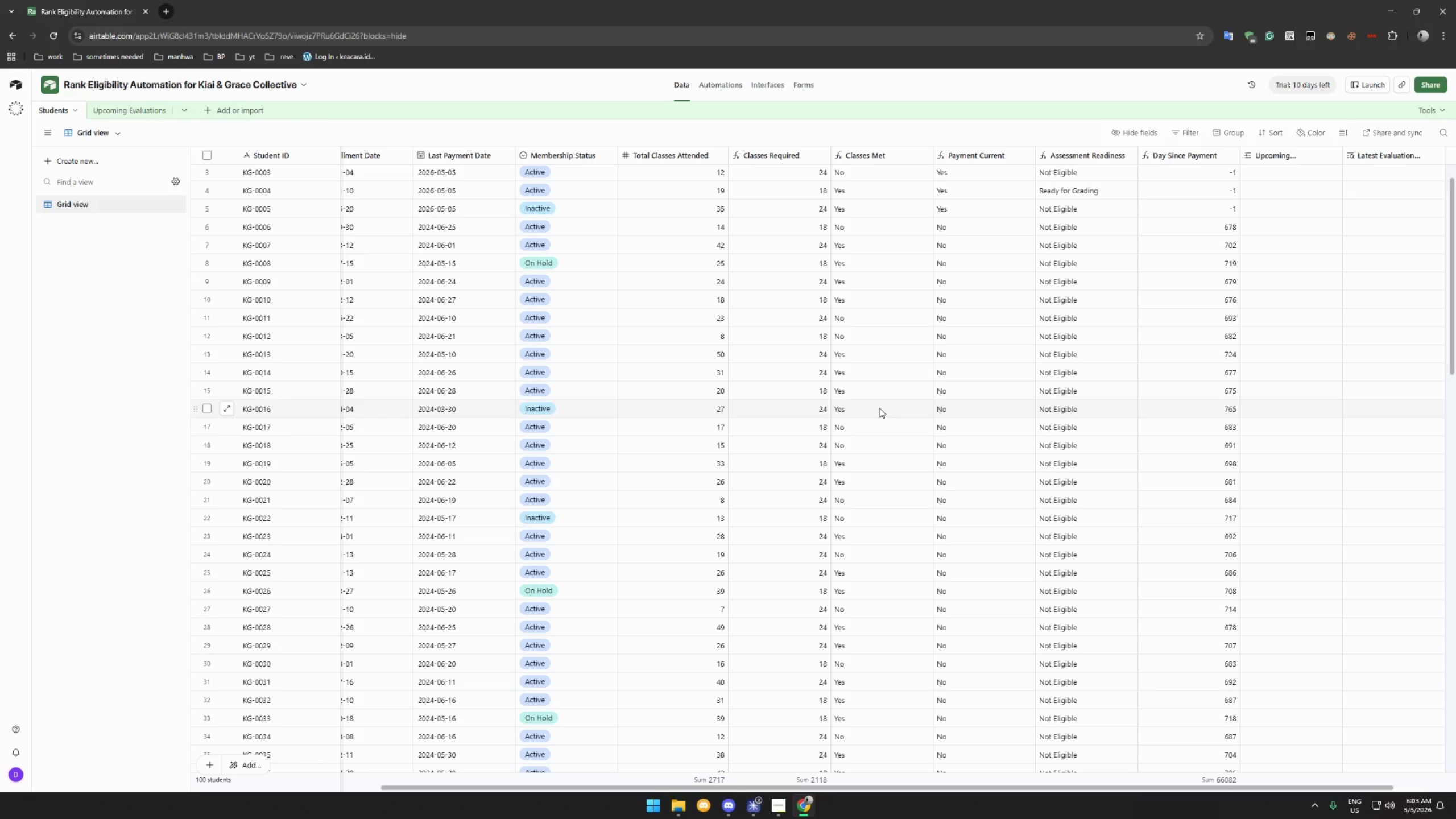 
scroll: coordinate [861, 398], scroll_direction: down, amount: 6.0
 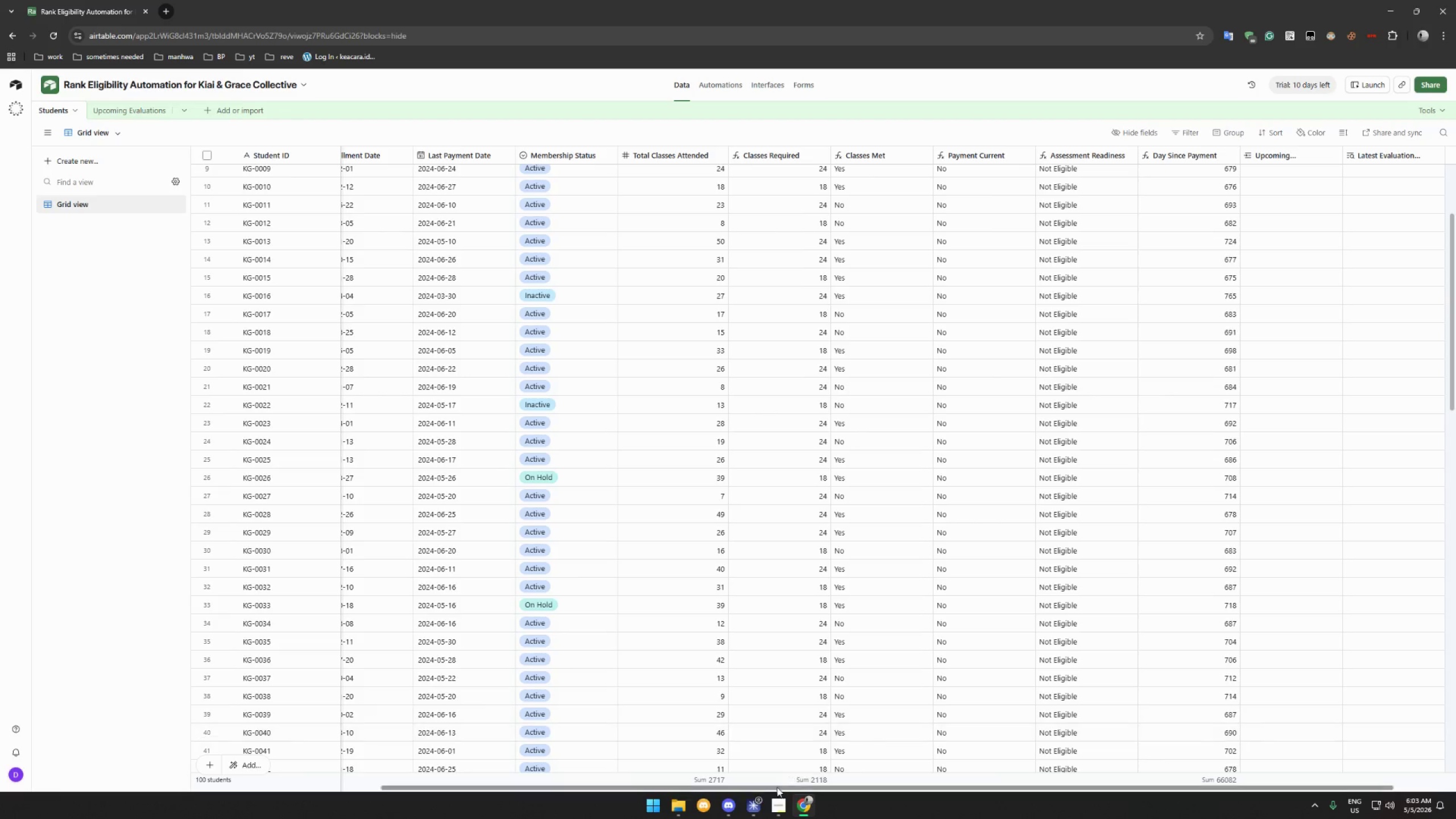 
left_click([776, 799])